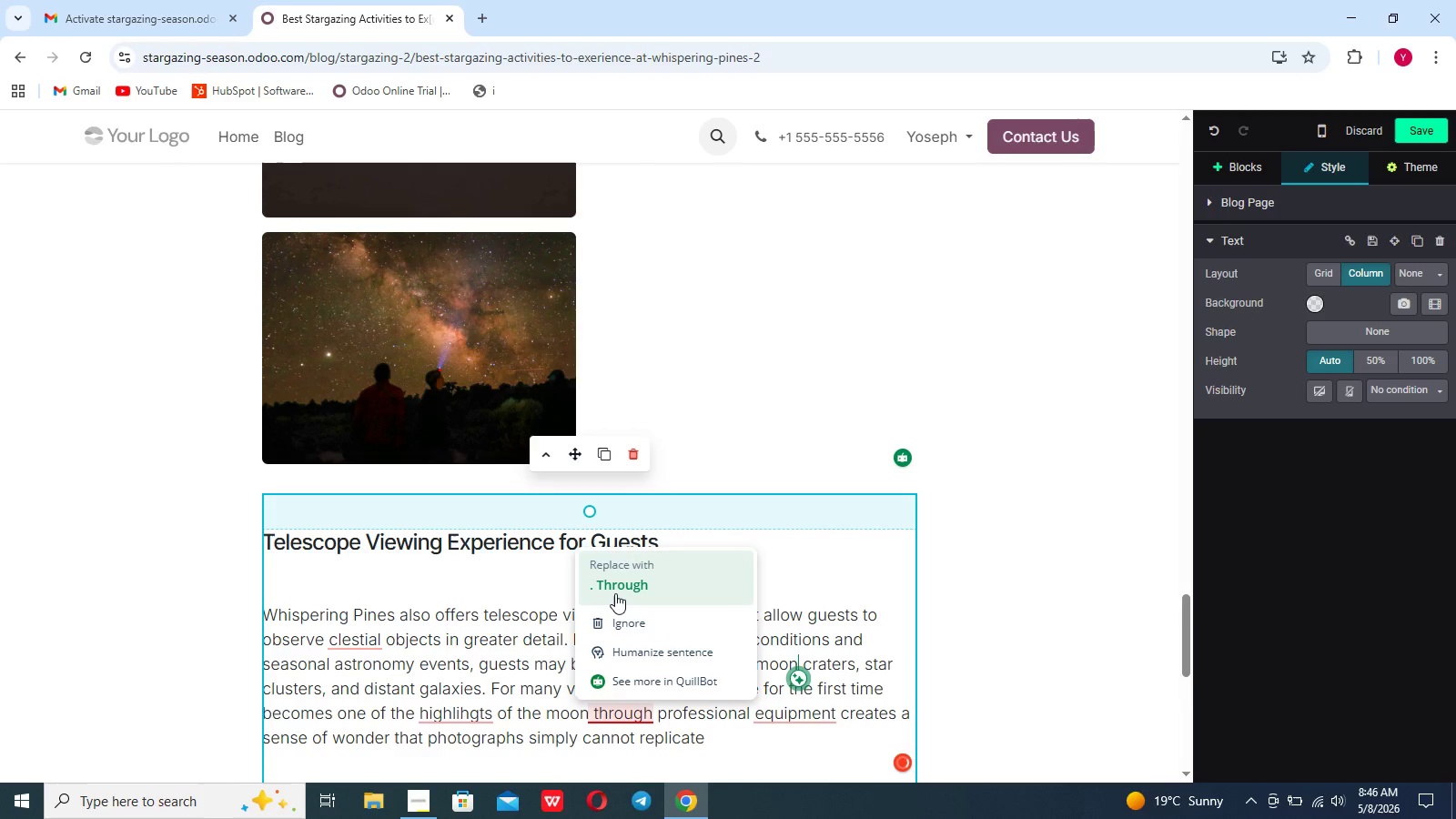 
left_click([615, 592])
 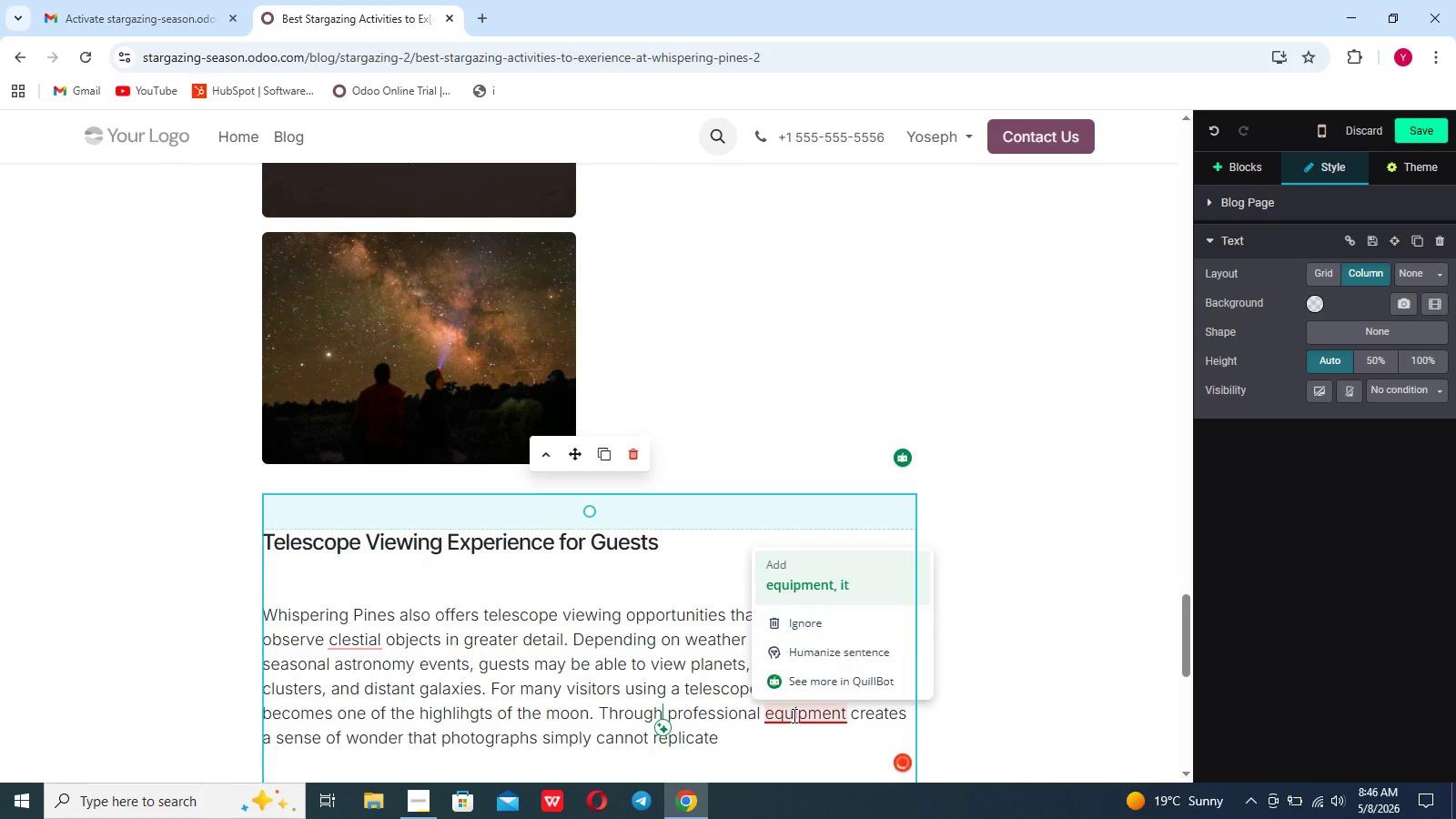 
left_click([816, 586])
 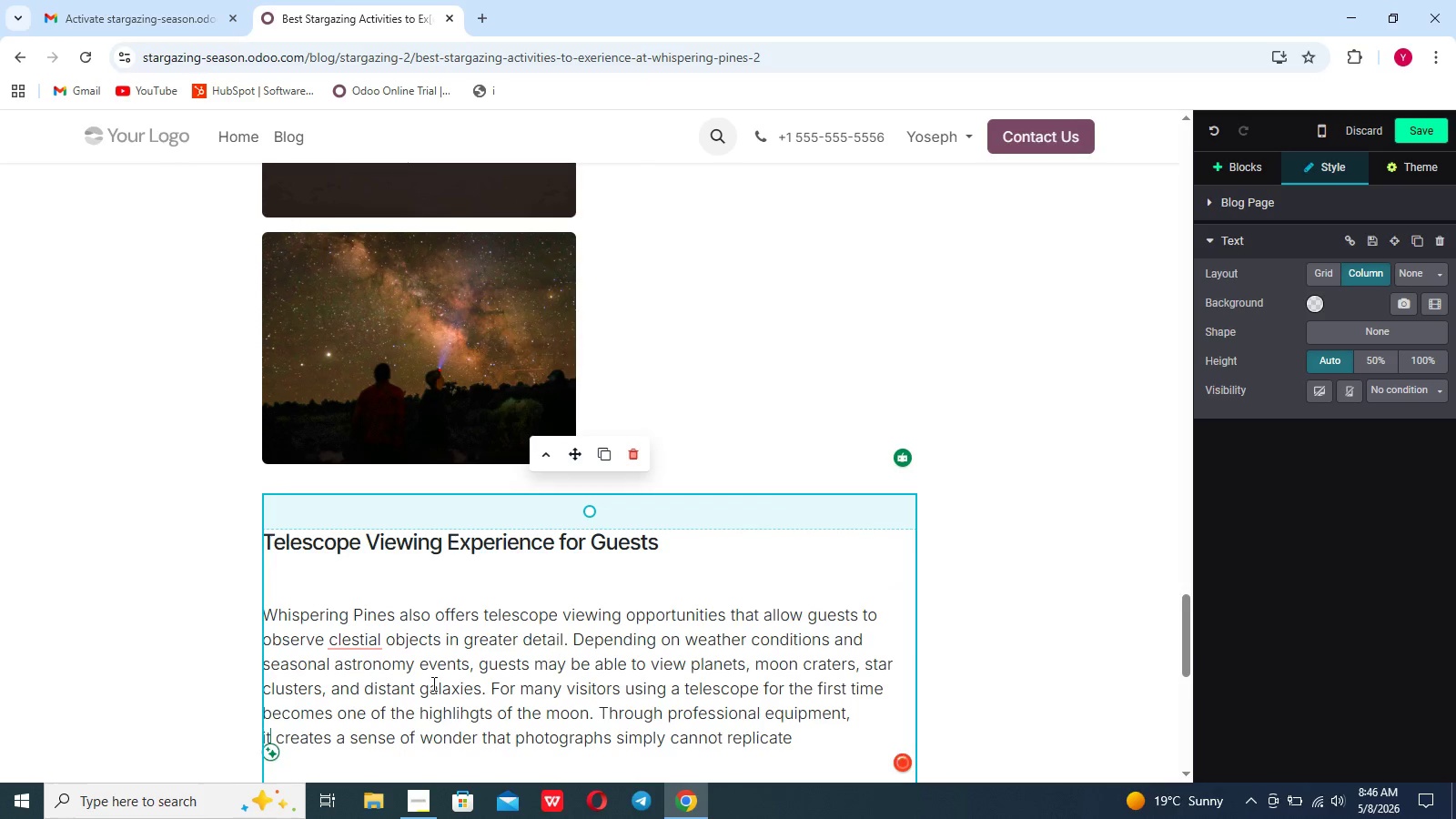 
mouse_move([342, 624])
 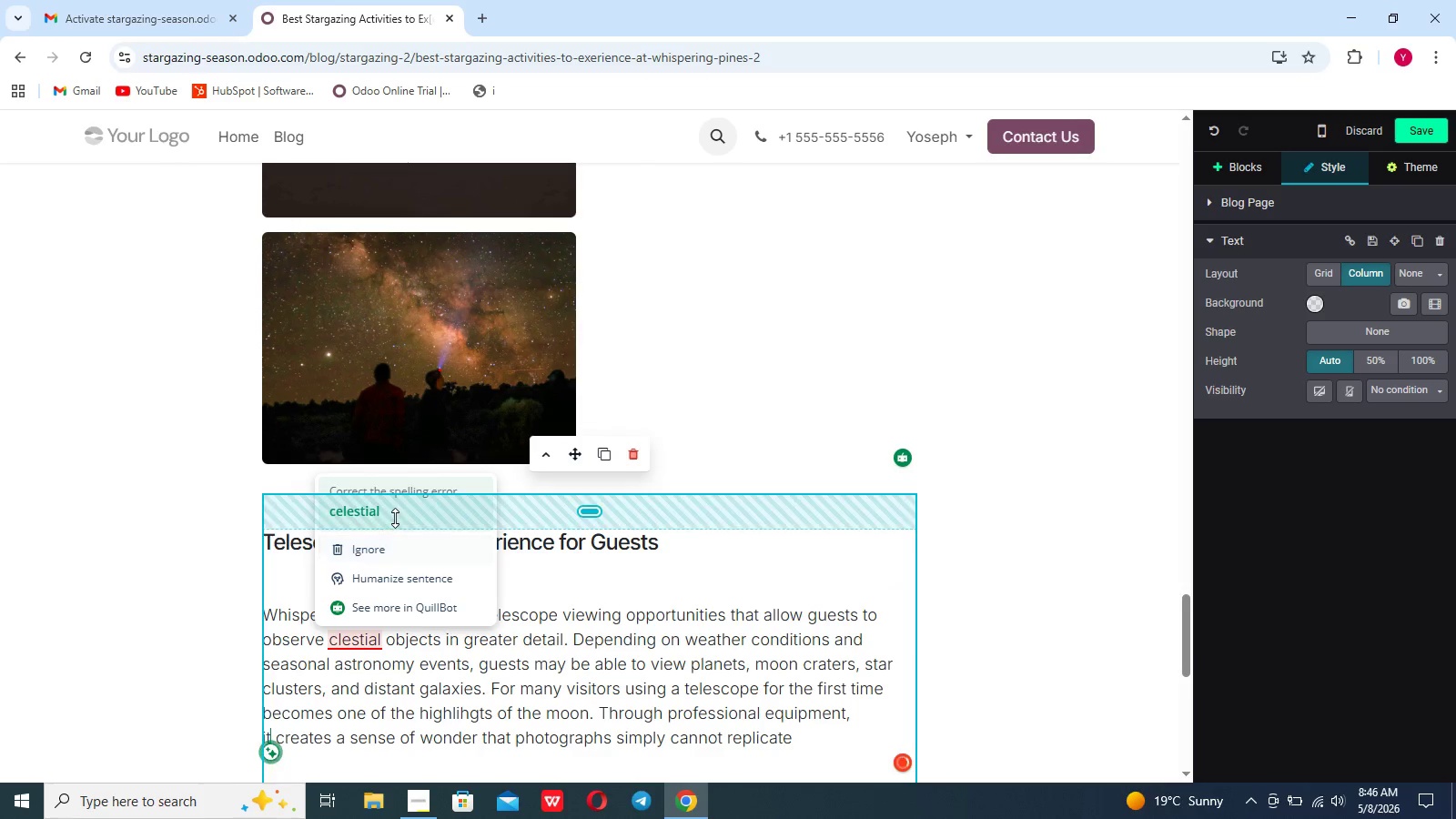 
left_click([395, 518])
 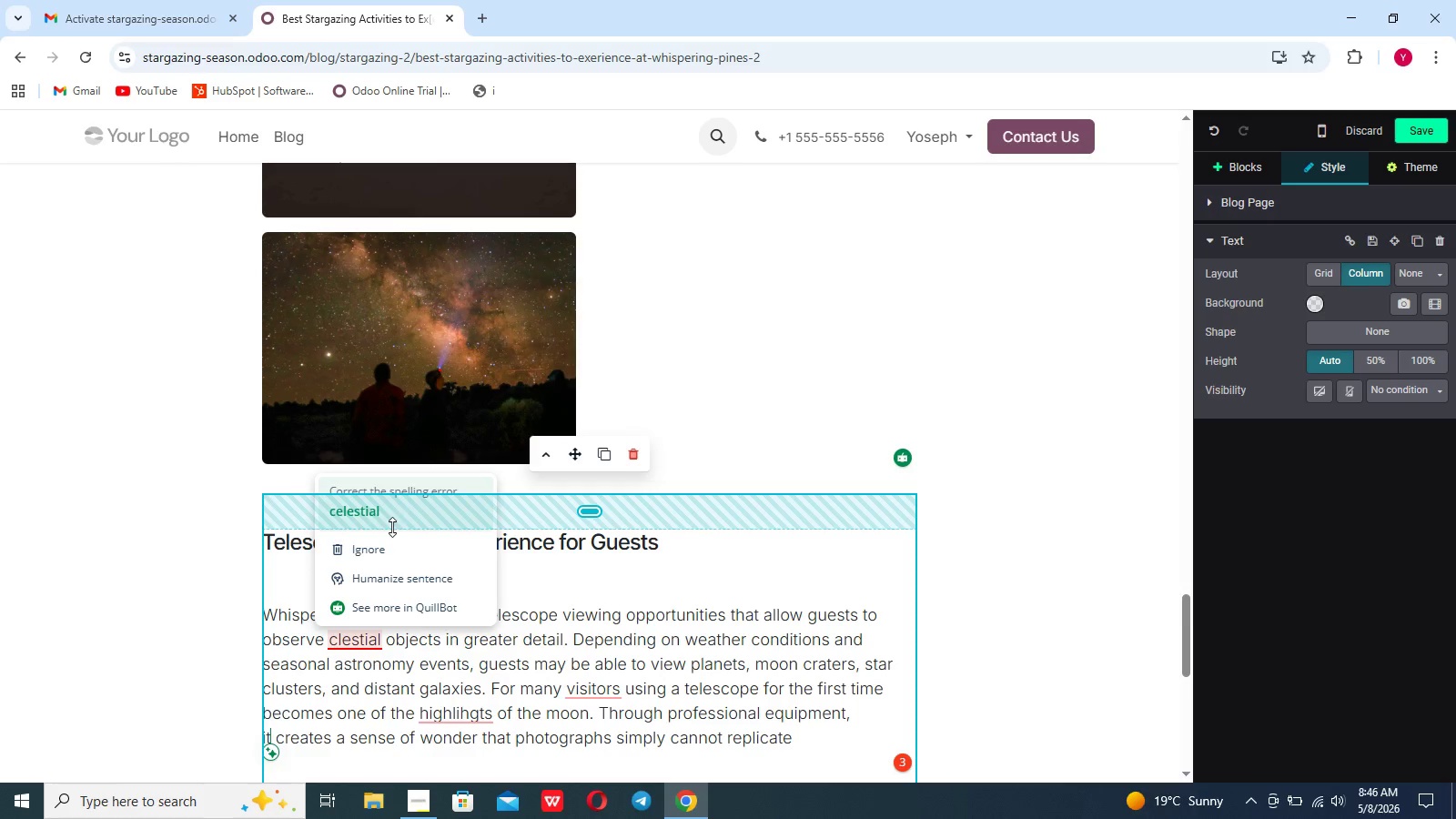 
wait(6.31)
 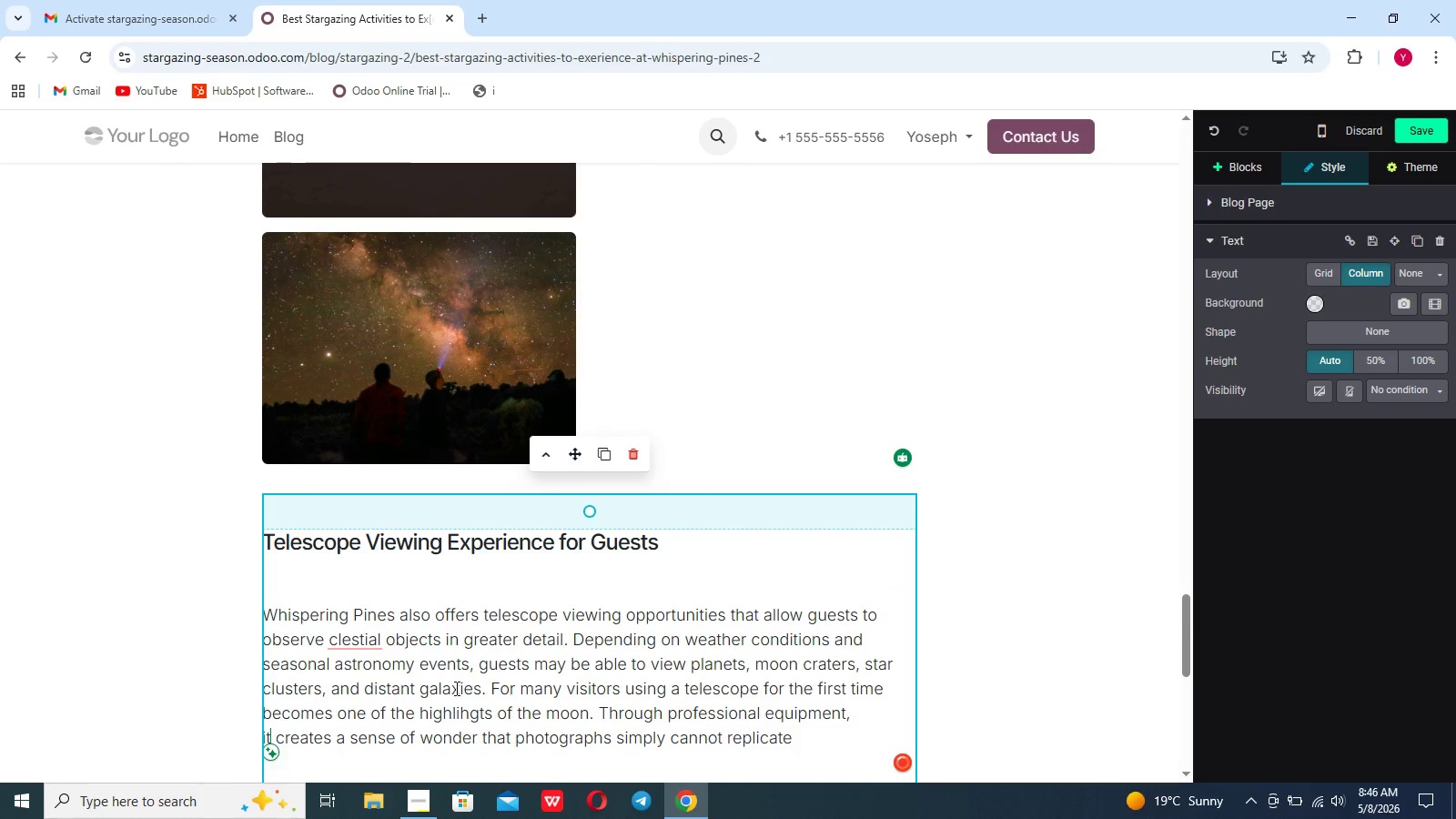 
left_click([389, 481])
 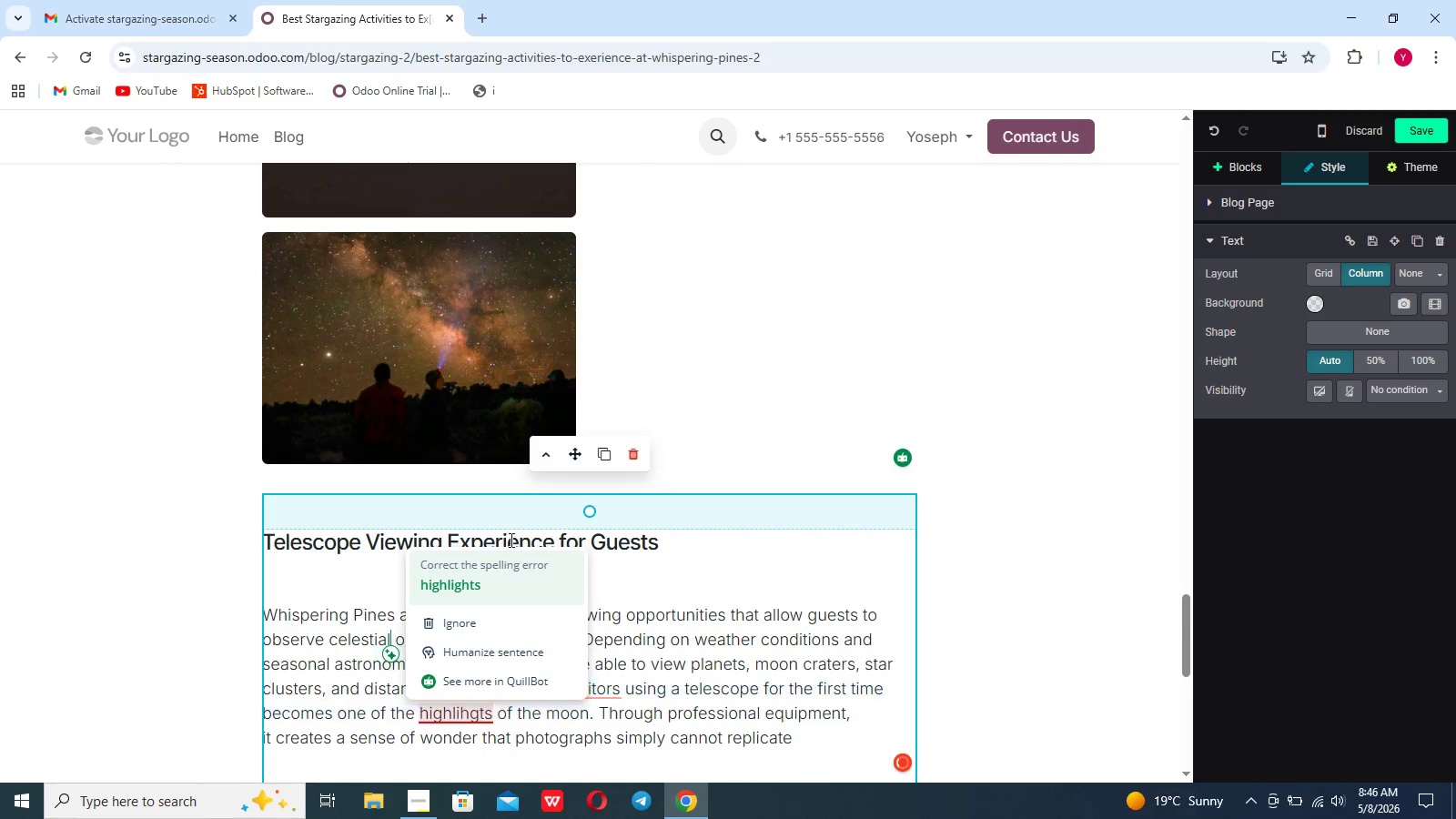 
left_click([502, 572])
 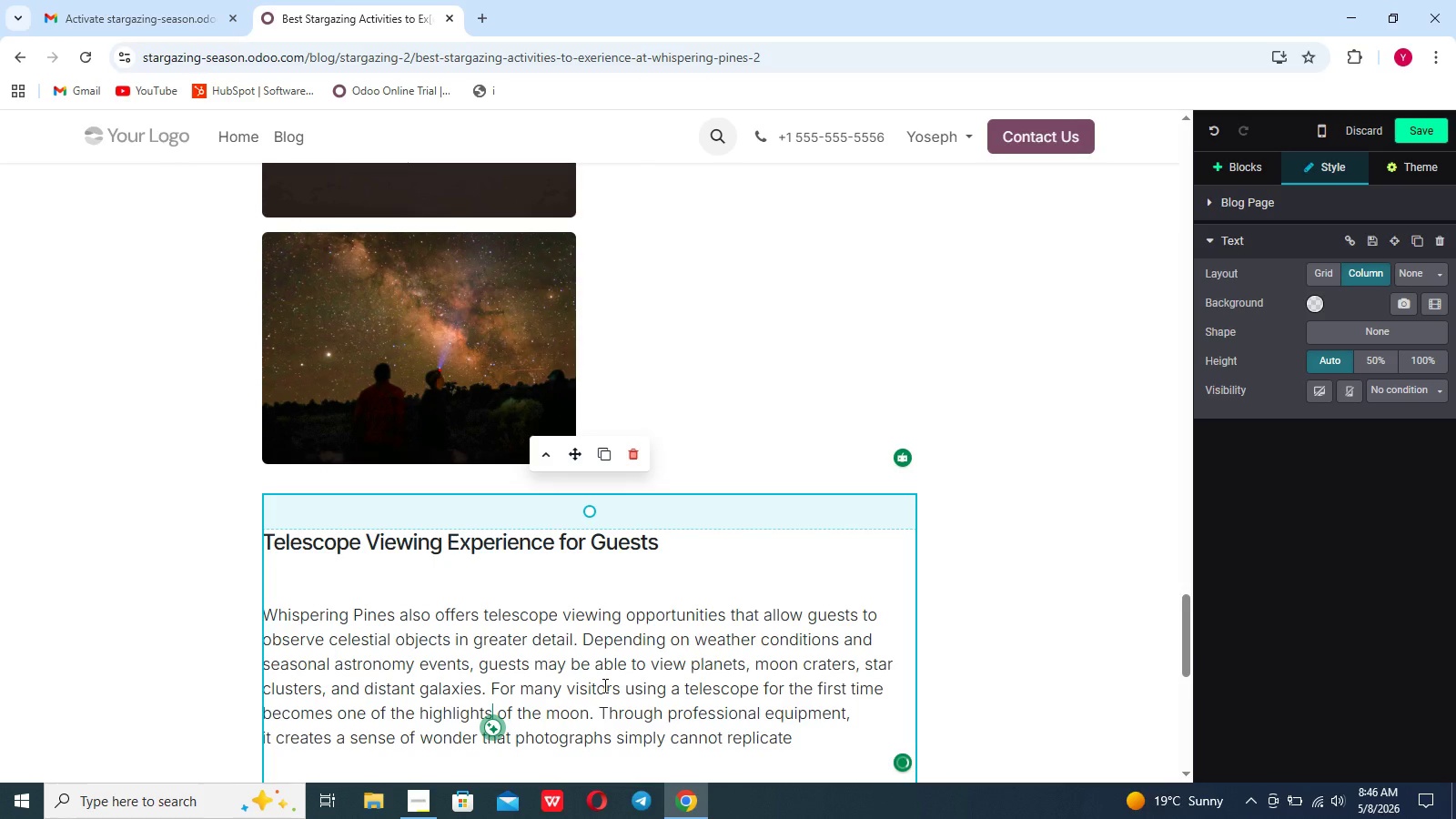 
wait(5.55)
 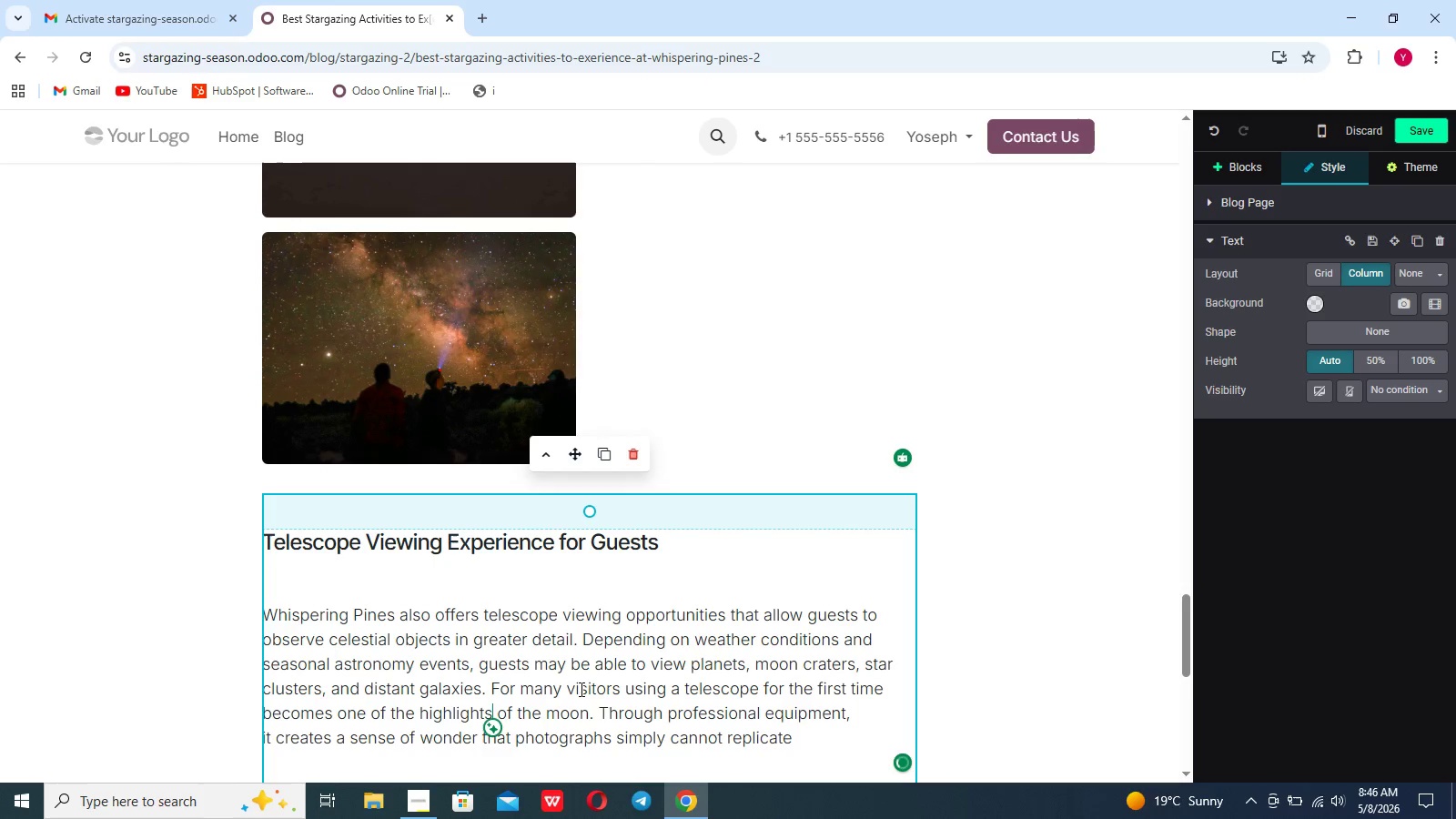 
left_click([799, 738])
 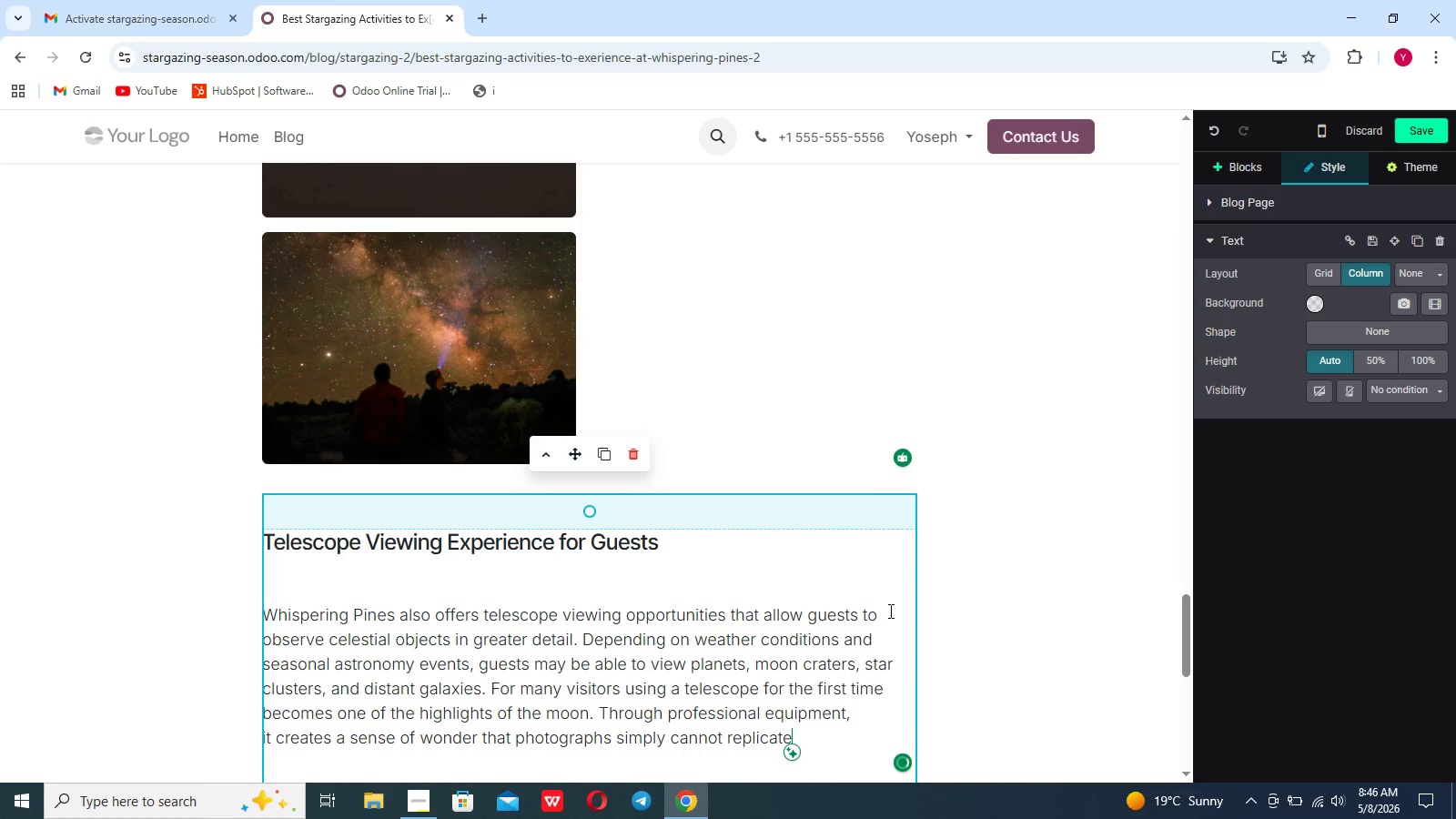 
left_click([848, 645])
 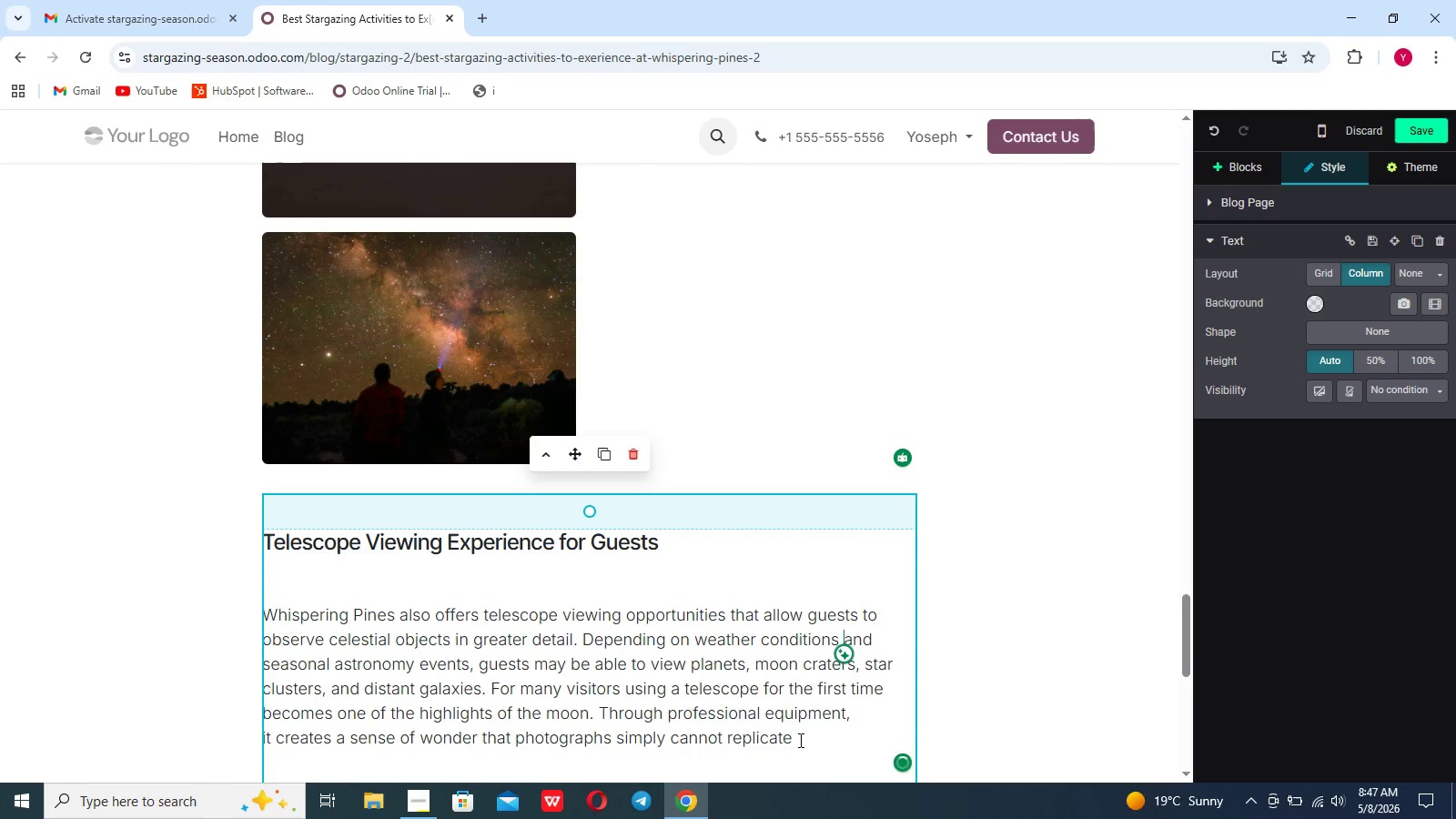 
left_click([799, 740])
 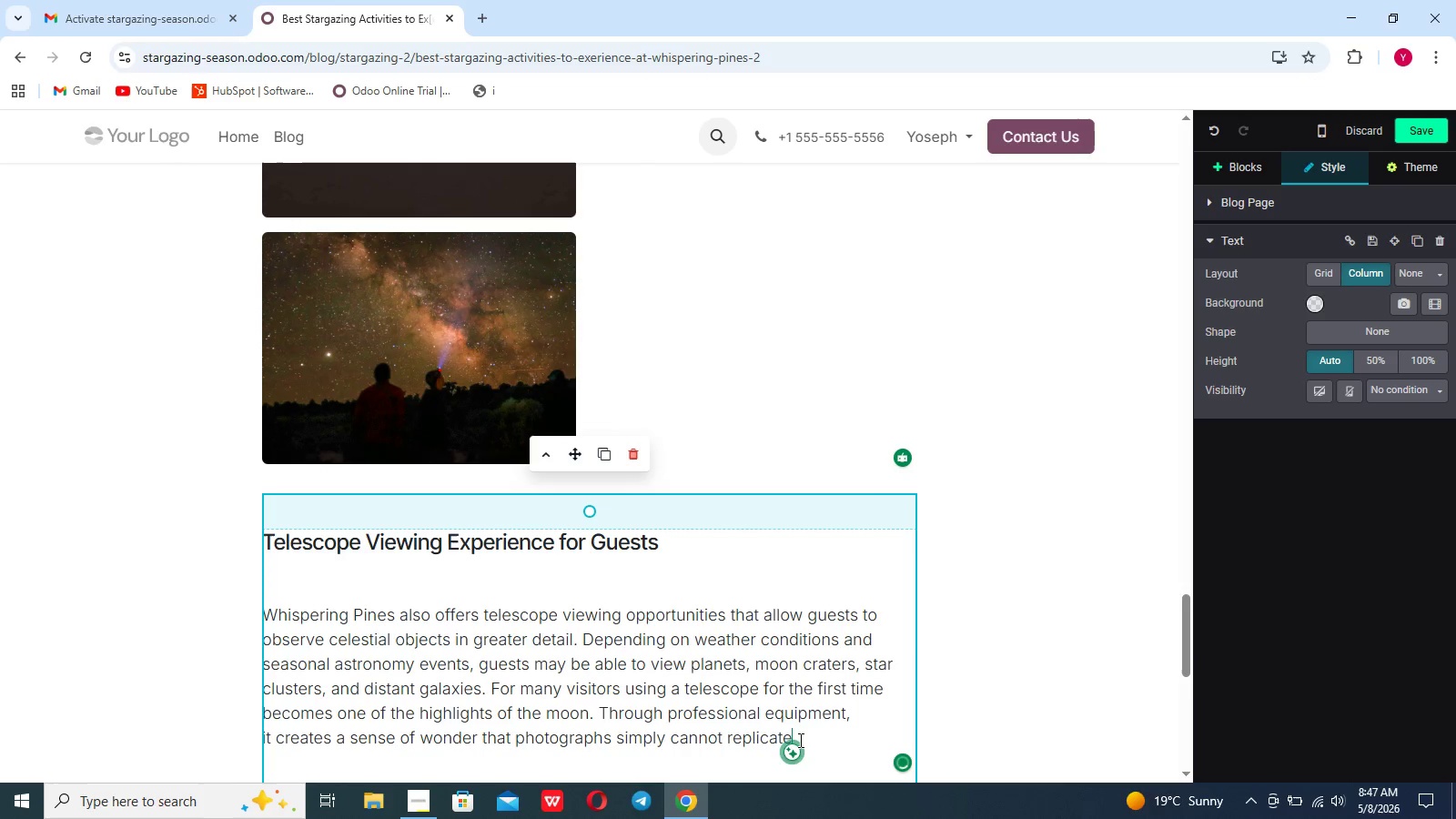 
key(Period)
 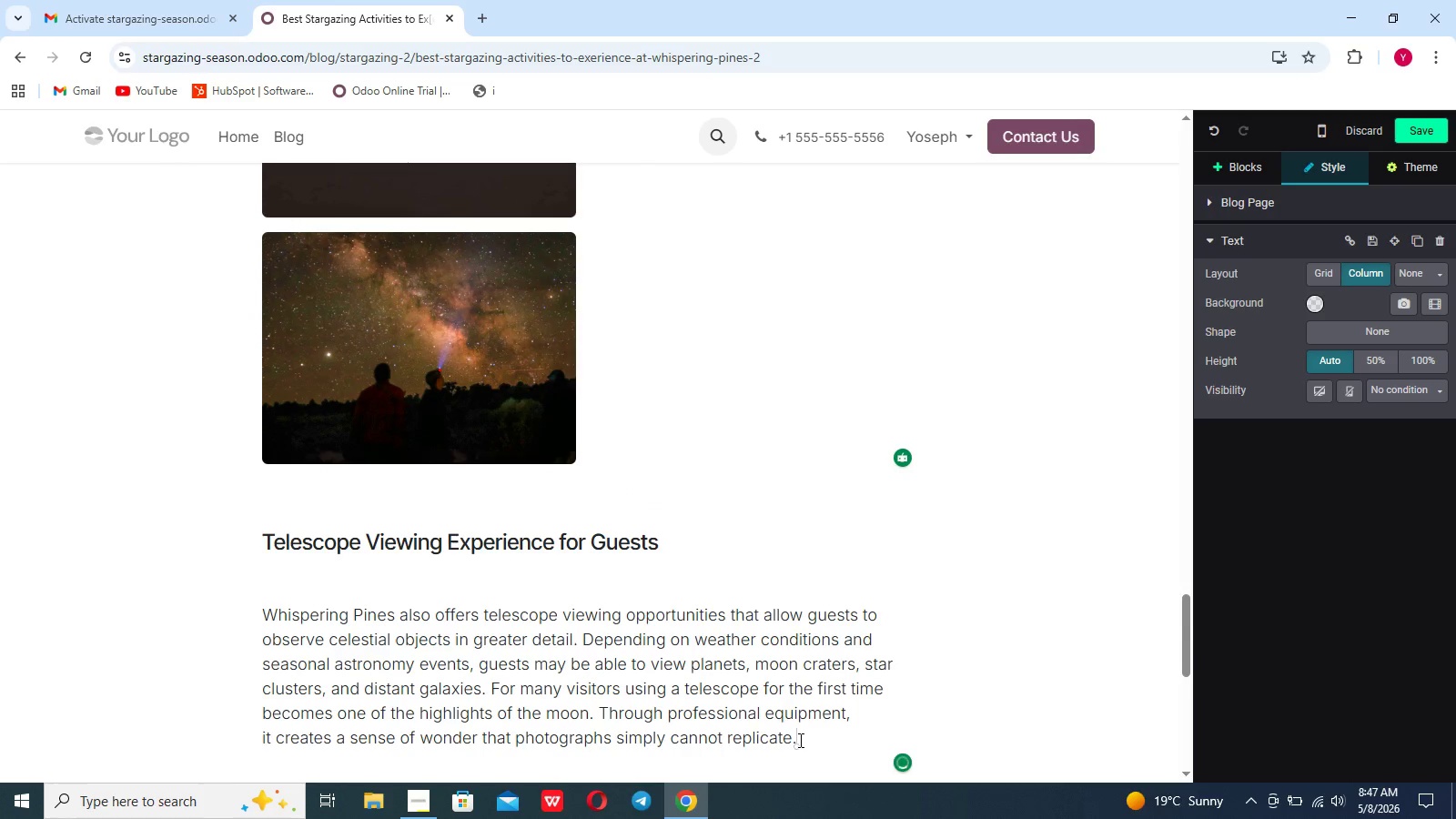 
key(Shift+Enter)
 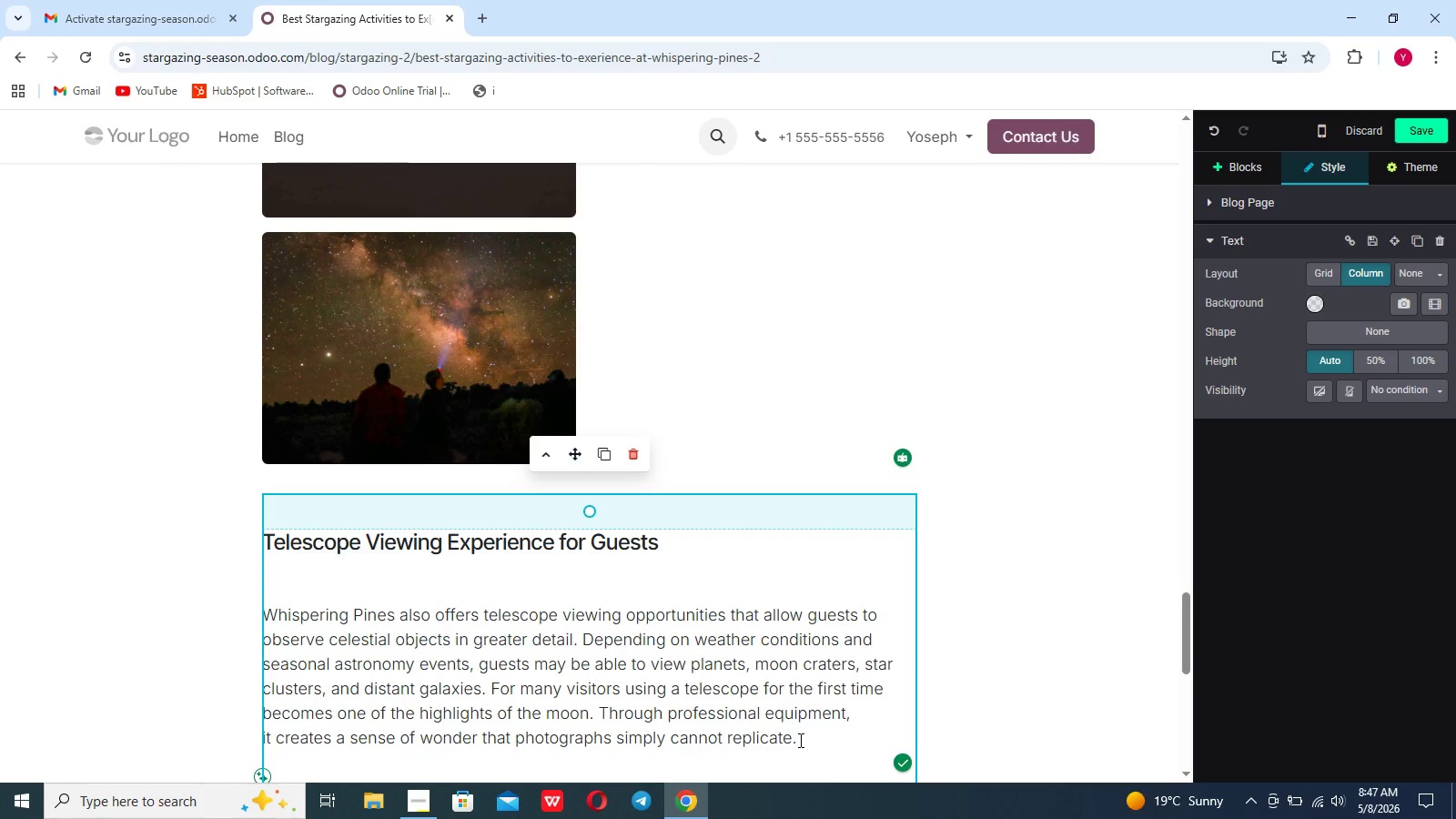 
wait(9.67)
 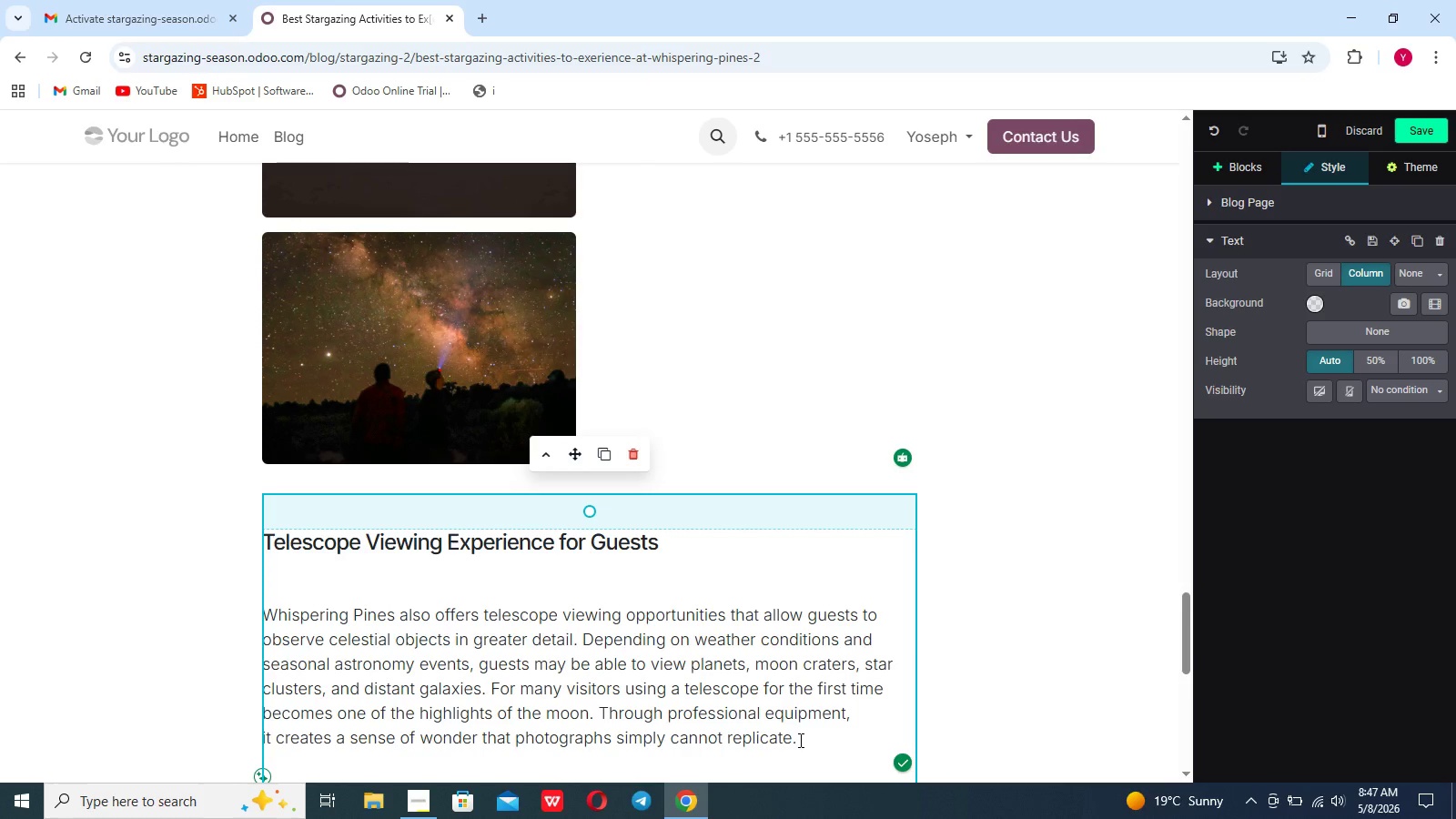 
scroll: coordinate [817, 716], scroll_direction: down, amount: 3.0
 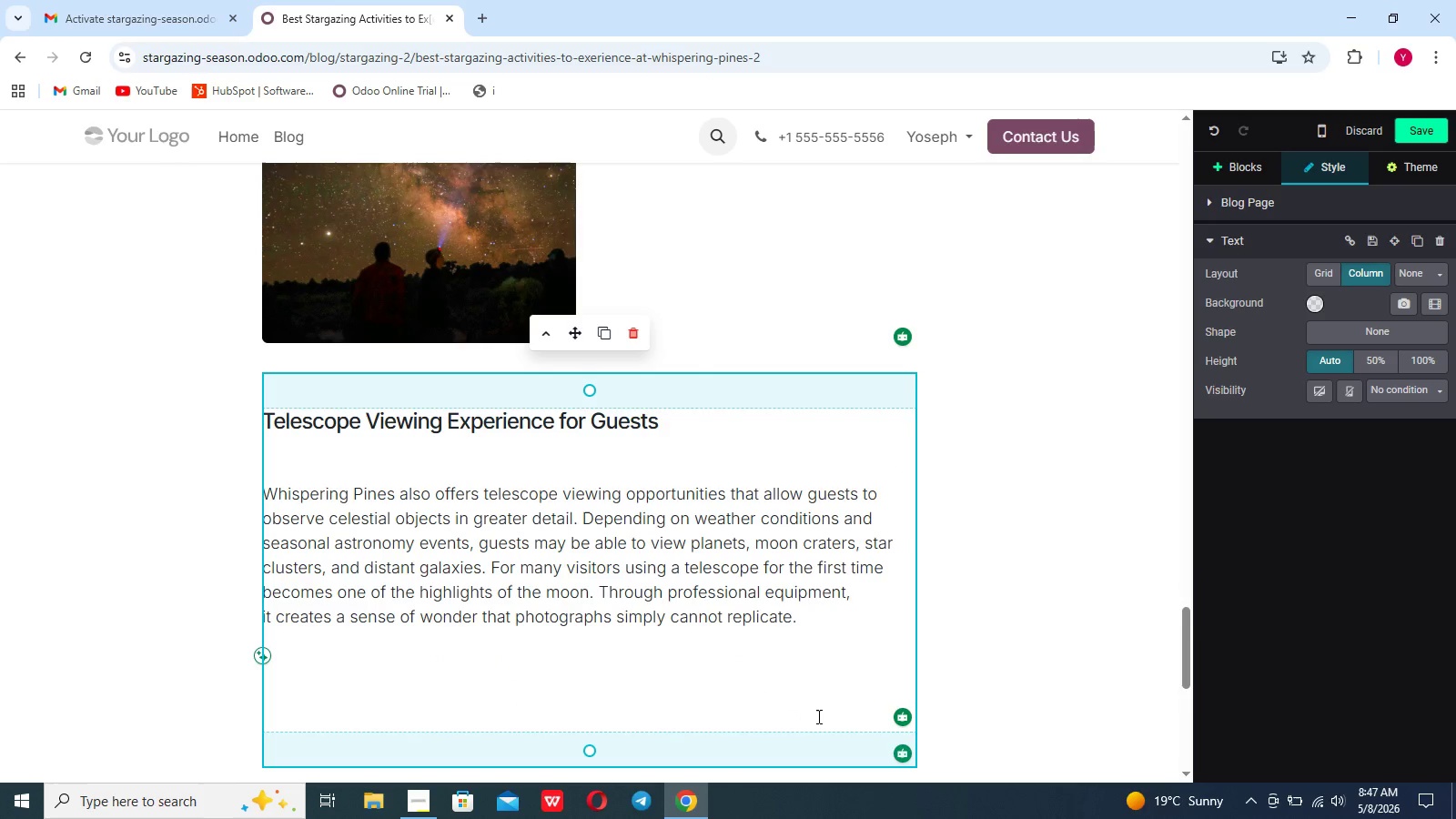 
key(Enter)
 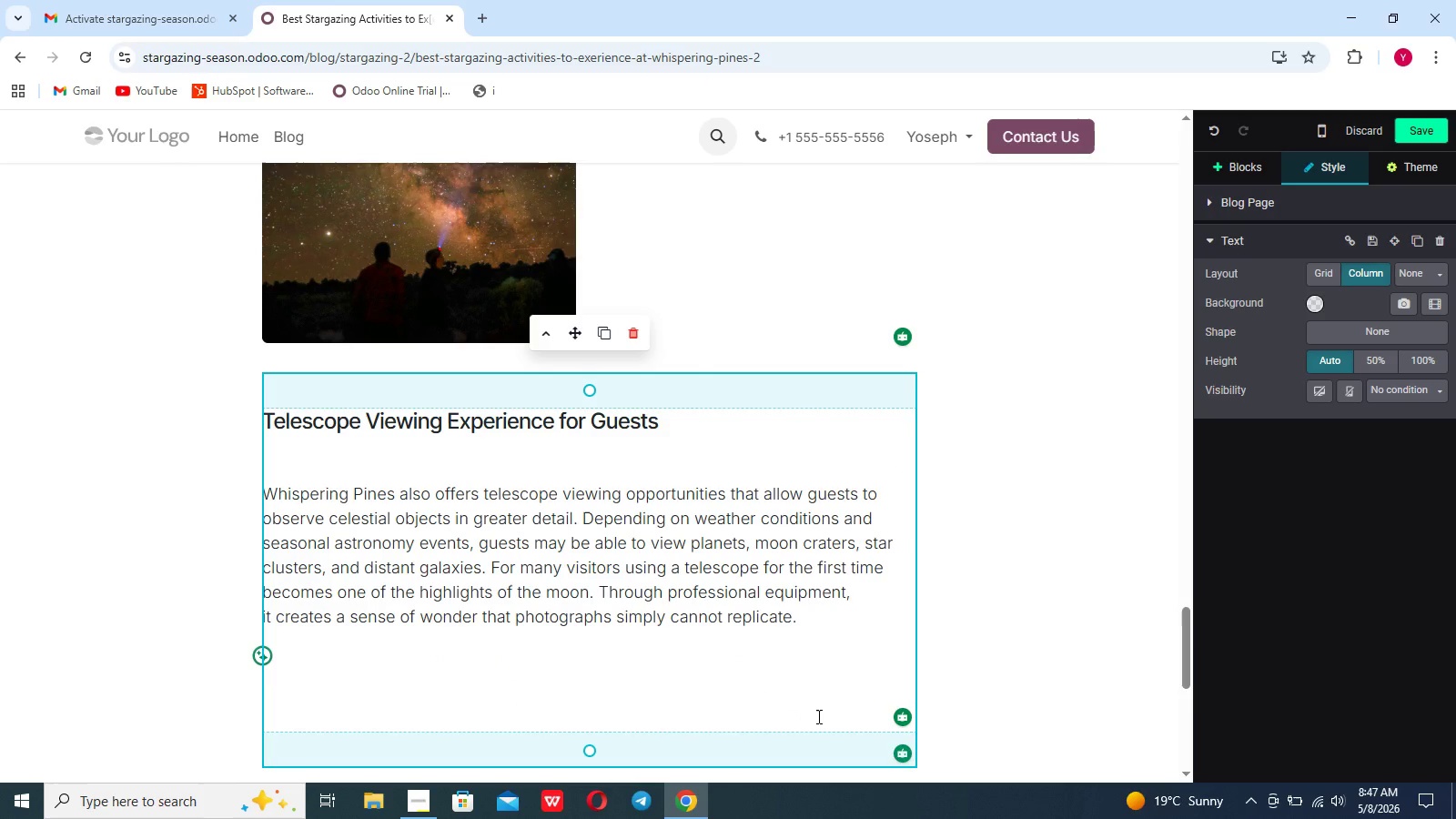 
type(The resort ter)
key(Backspace)
type(am provides assistance during telescope set)
key(Backspace)
type(ssions to ensure )
 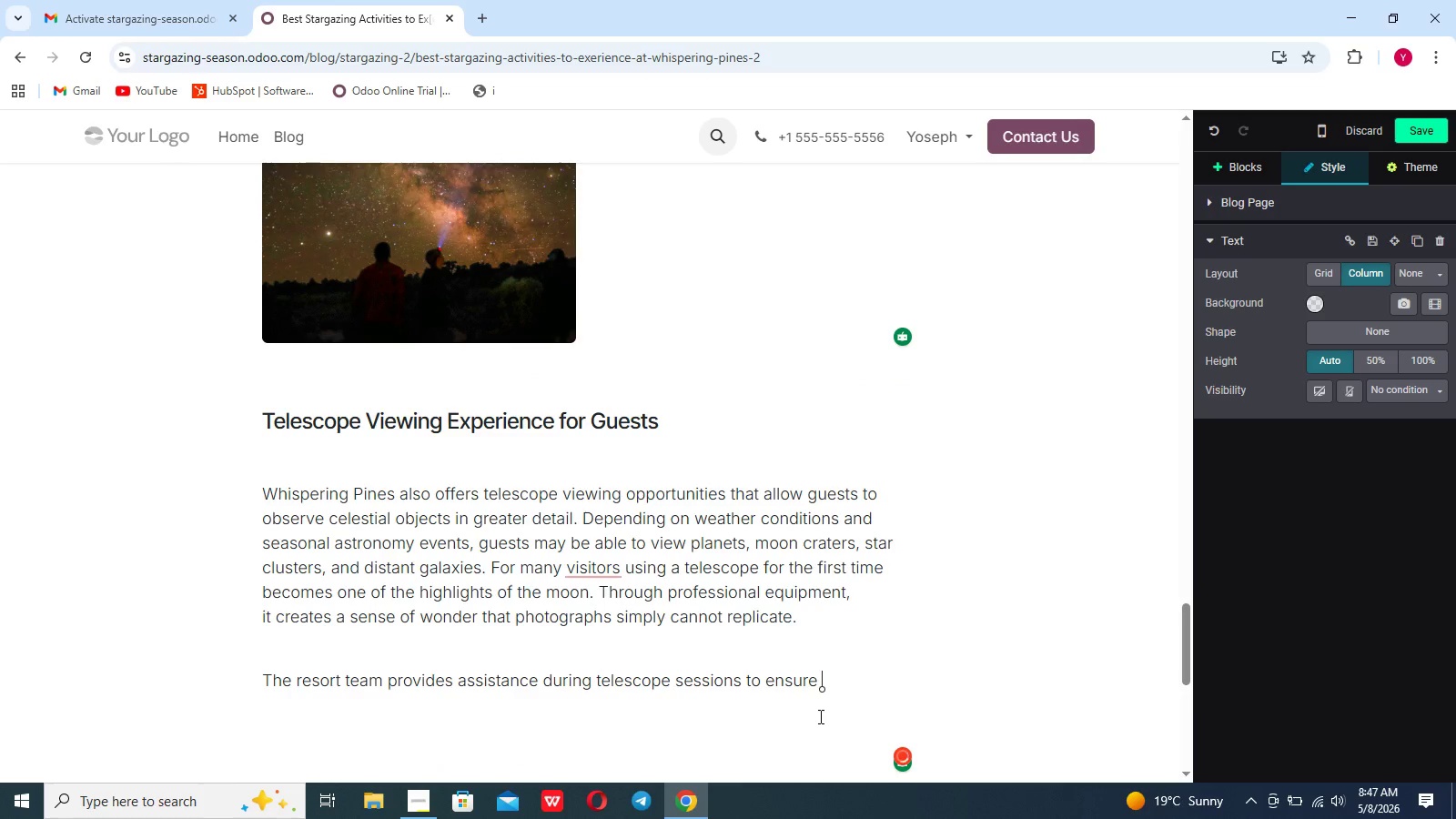 
scroll: coordinate [819, 716], scroll_direction: none, amount: 0.0
 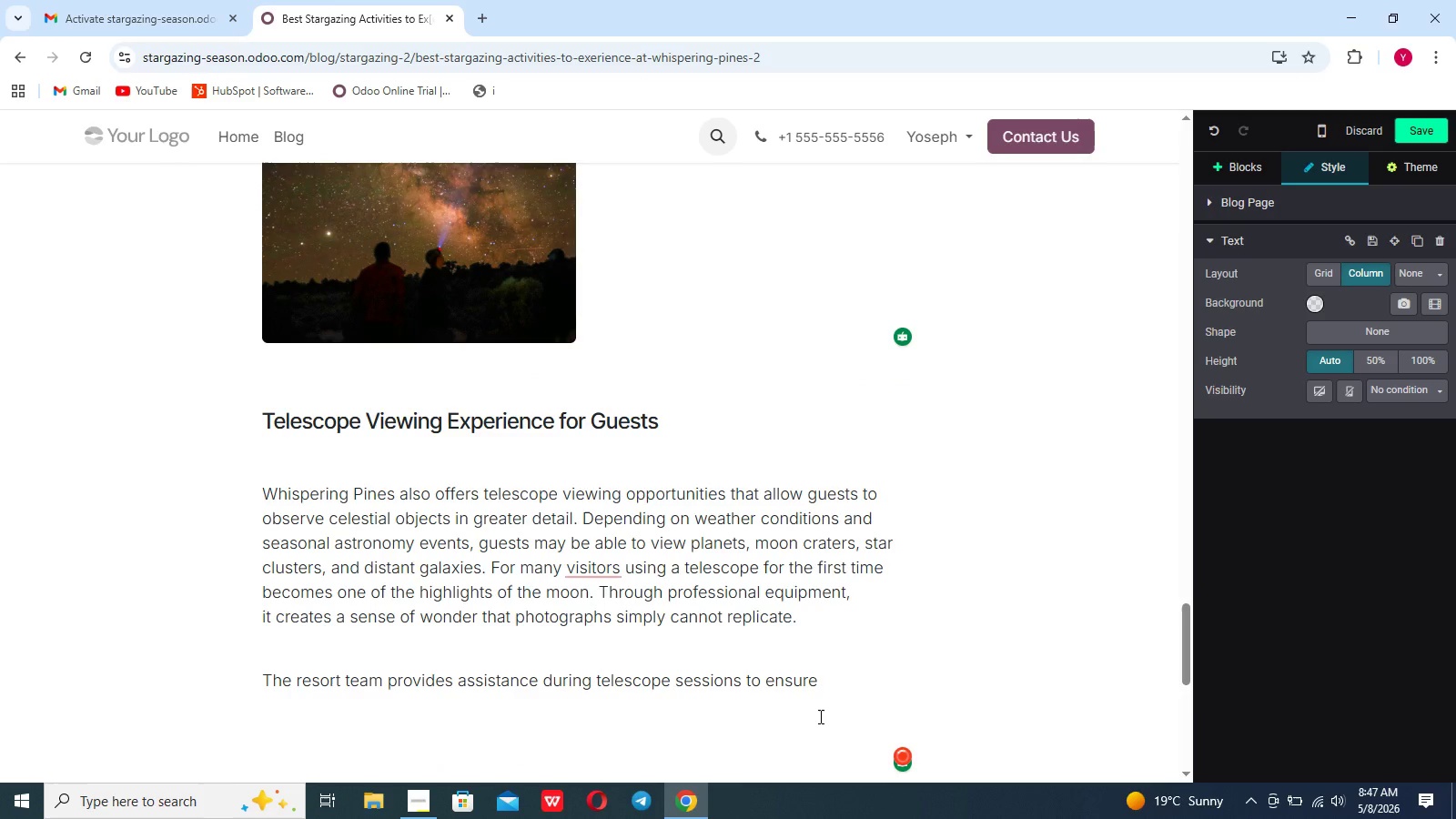 
scroll: coordinate [819, 716], scroll_direction: up, amount: 2.0
 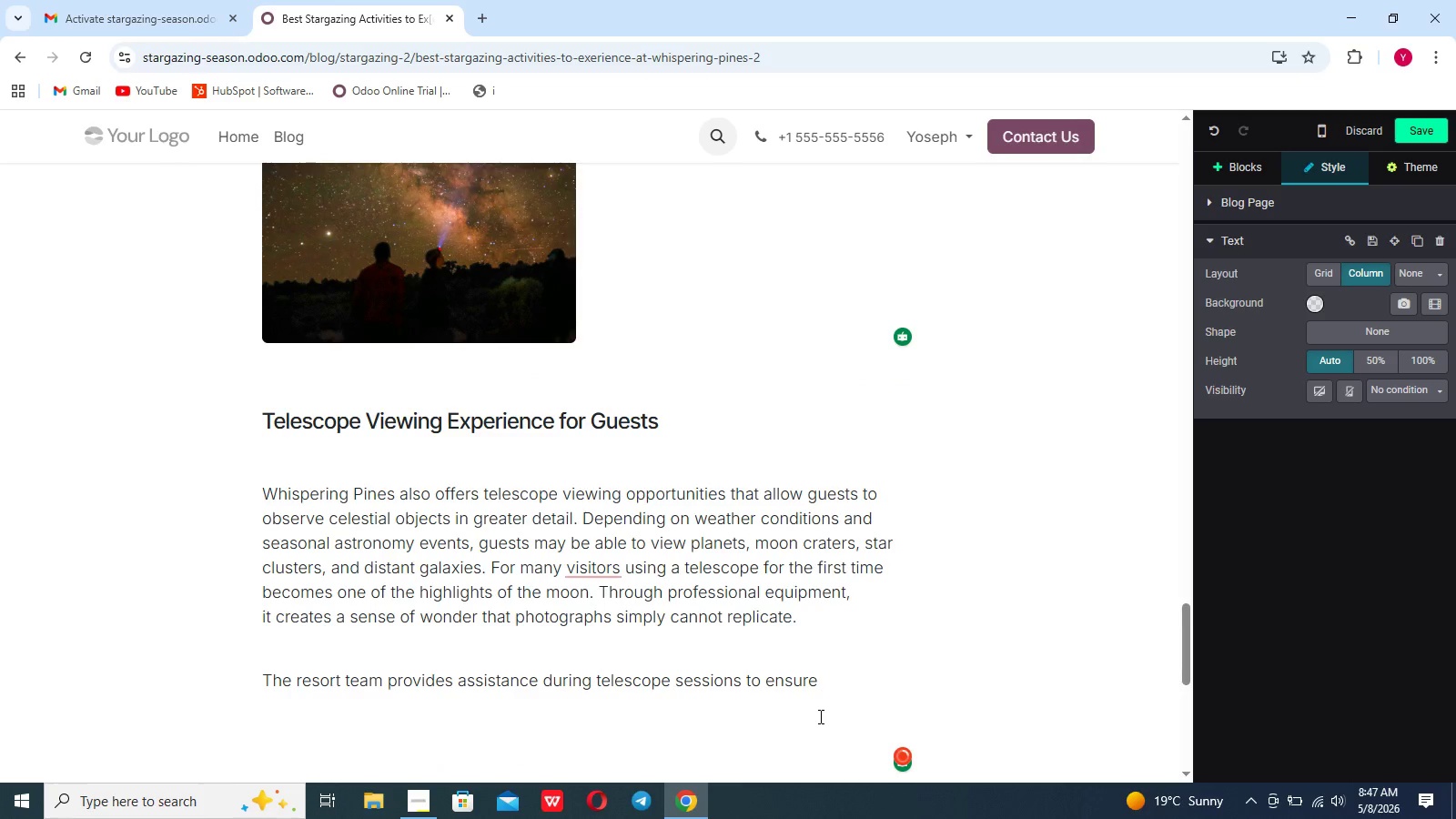 
type(guests)
 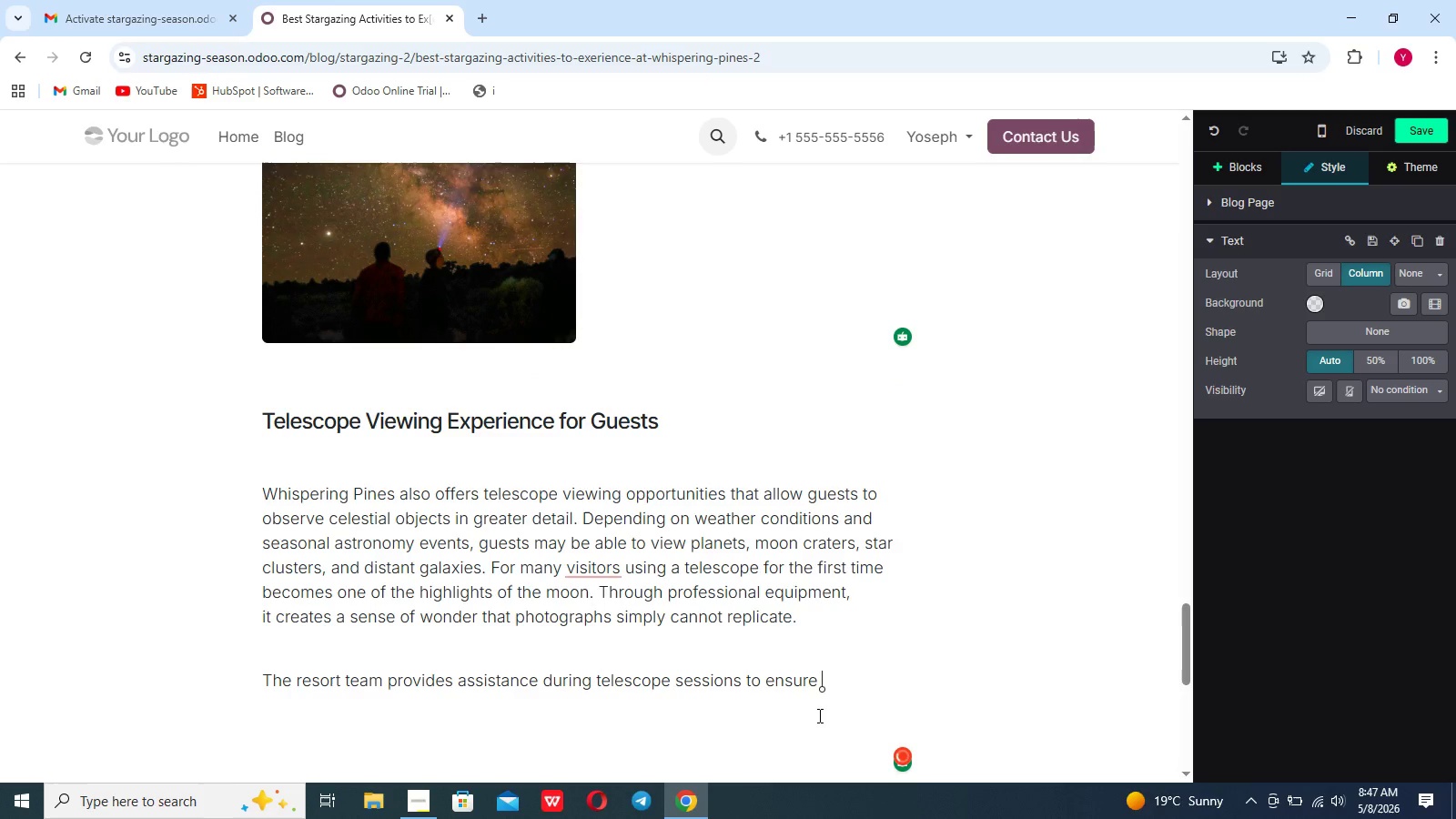 
scroll: coordinate [818, 715], scroll_direction: down, amount: 3.0
 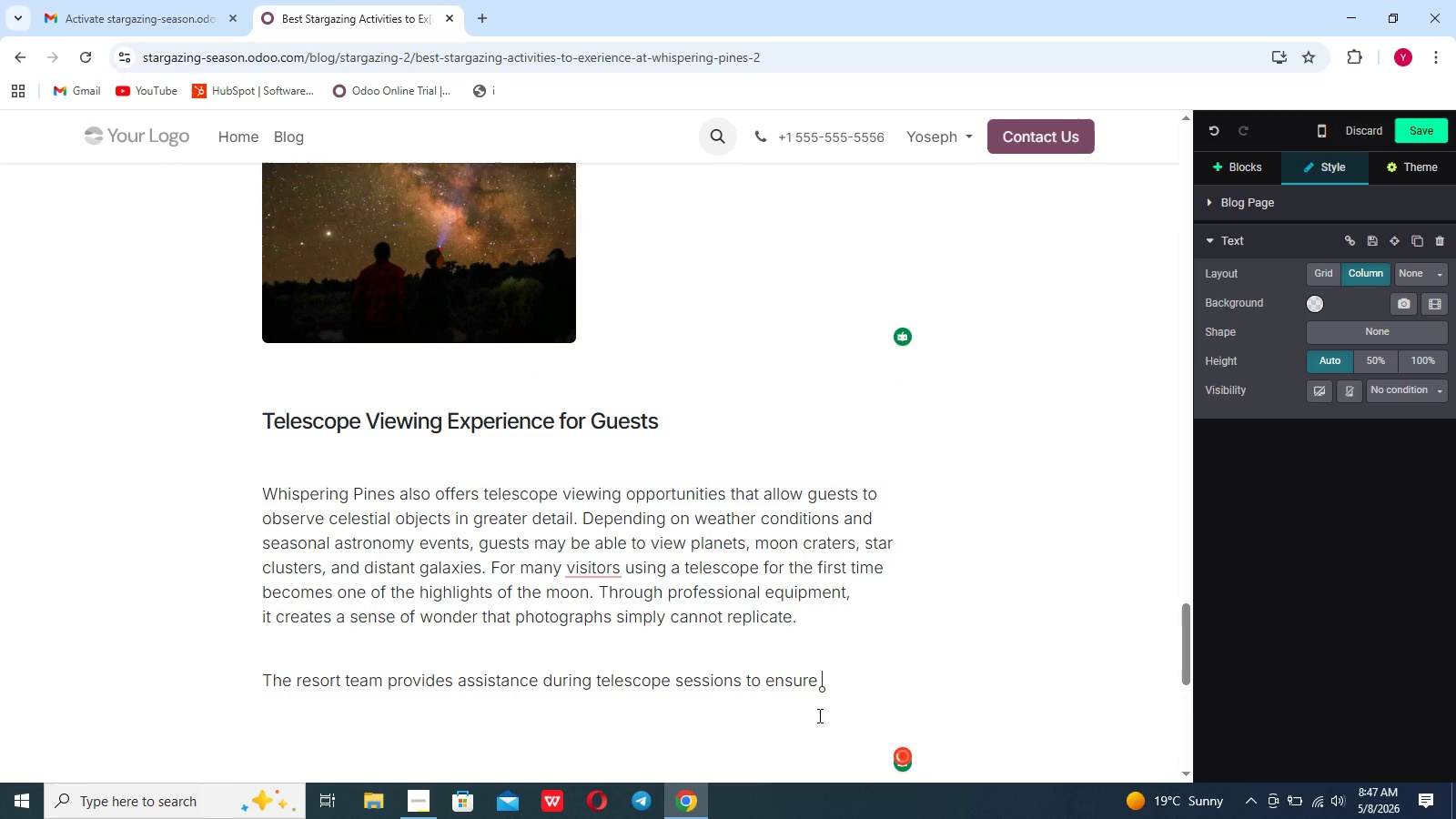 
type( feel comfortable)
 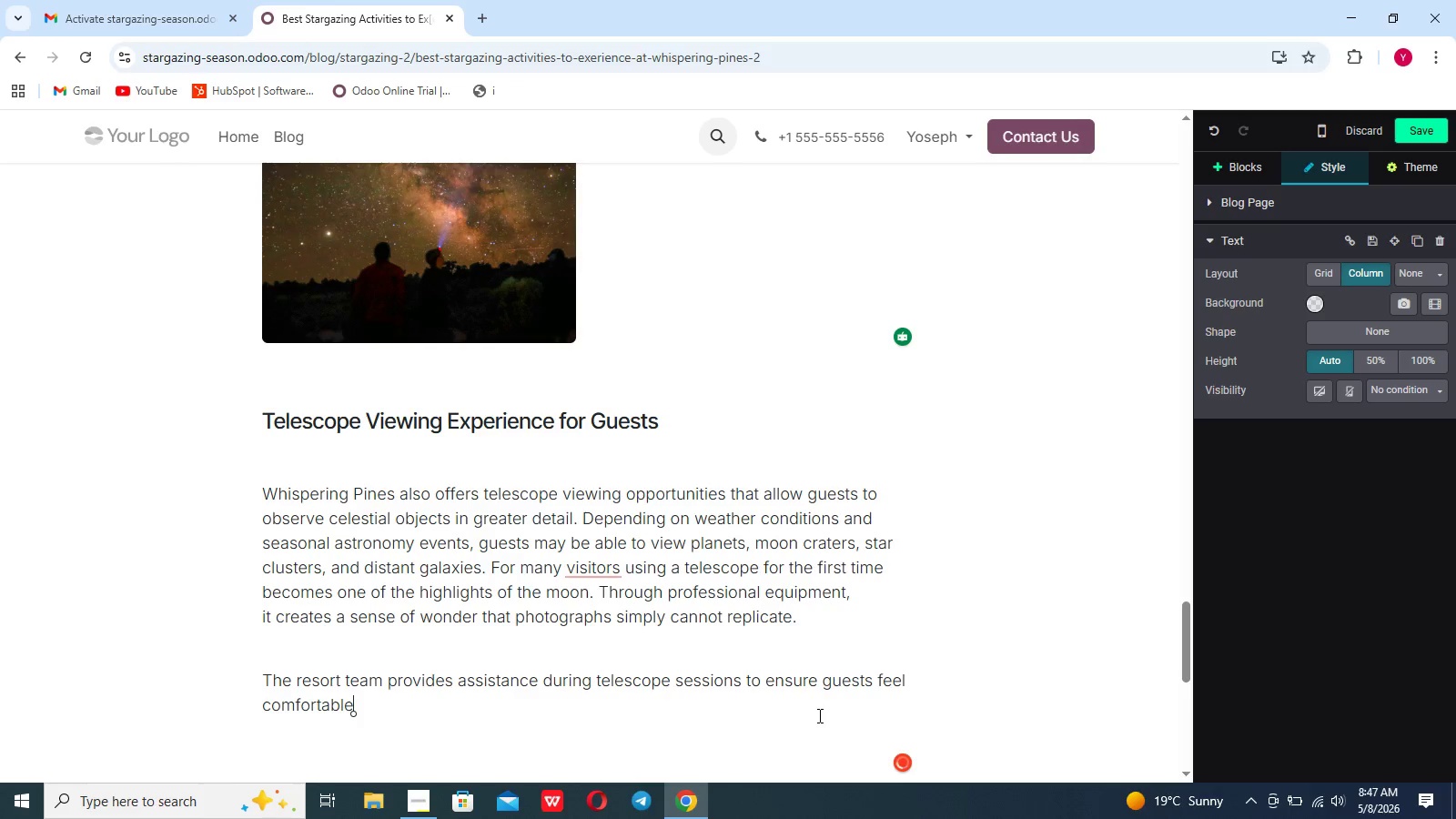 
scroll: coordinate [818, 715], scroll_direction: up, amount: 2.0
 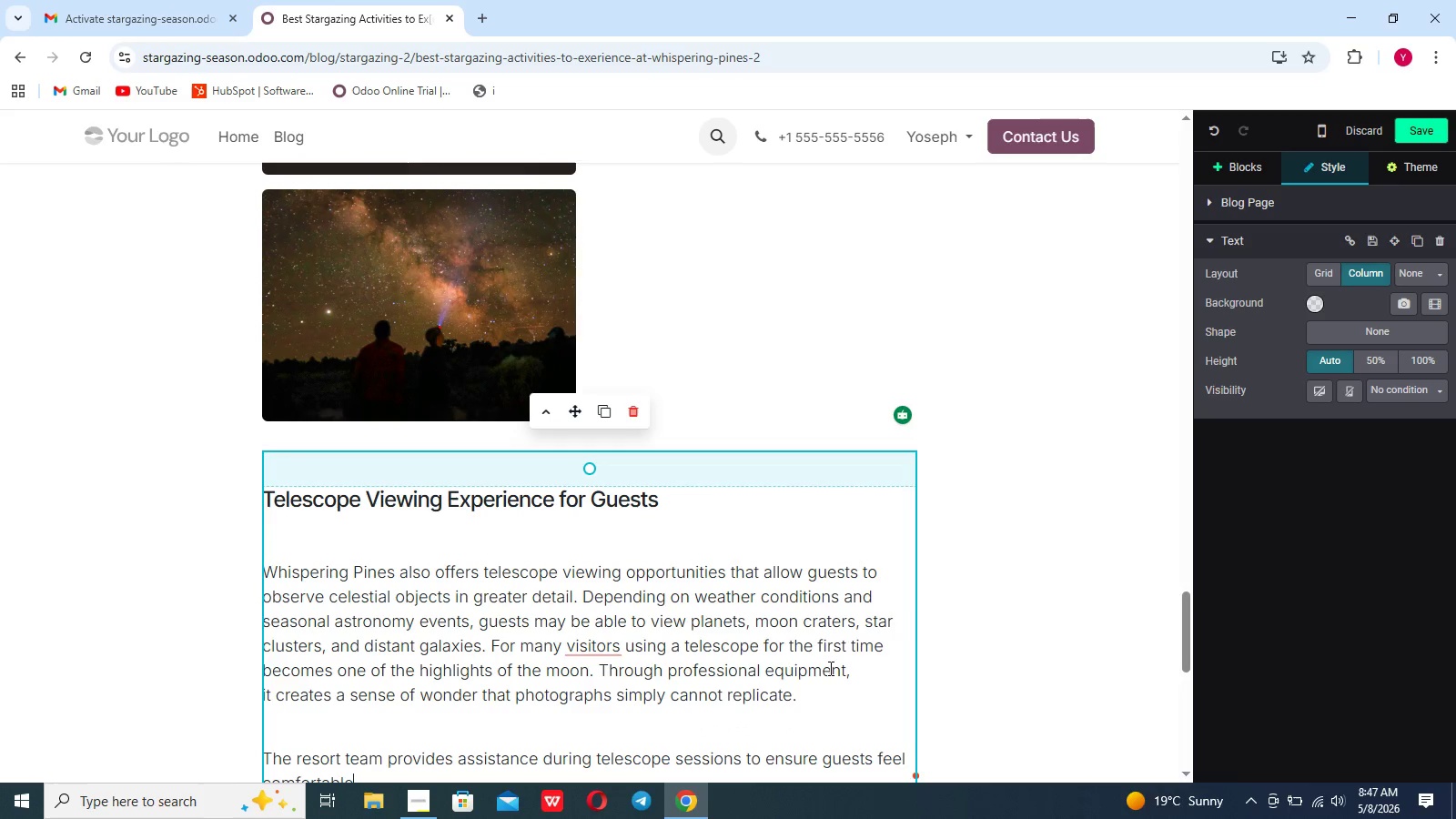 
scroll: coordinate [854, 645], scroll_direction: down, amount: 13.0
 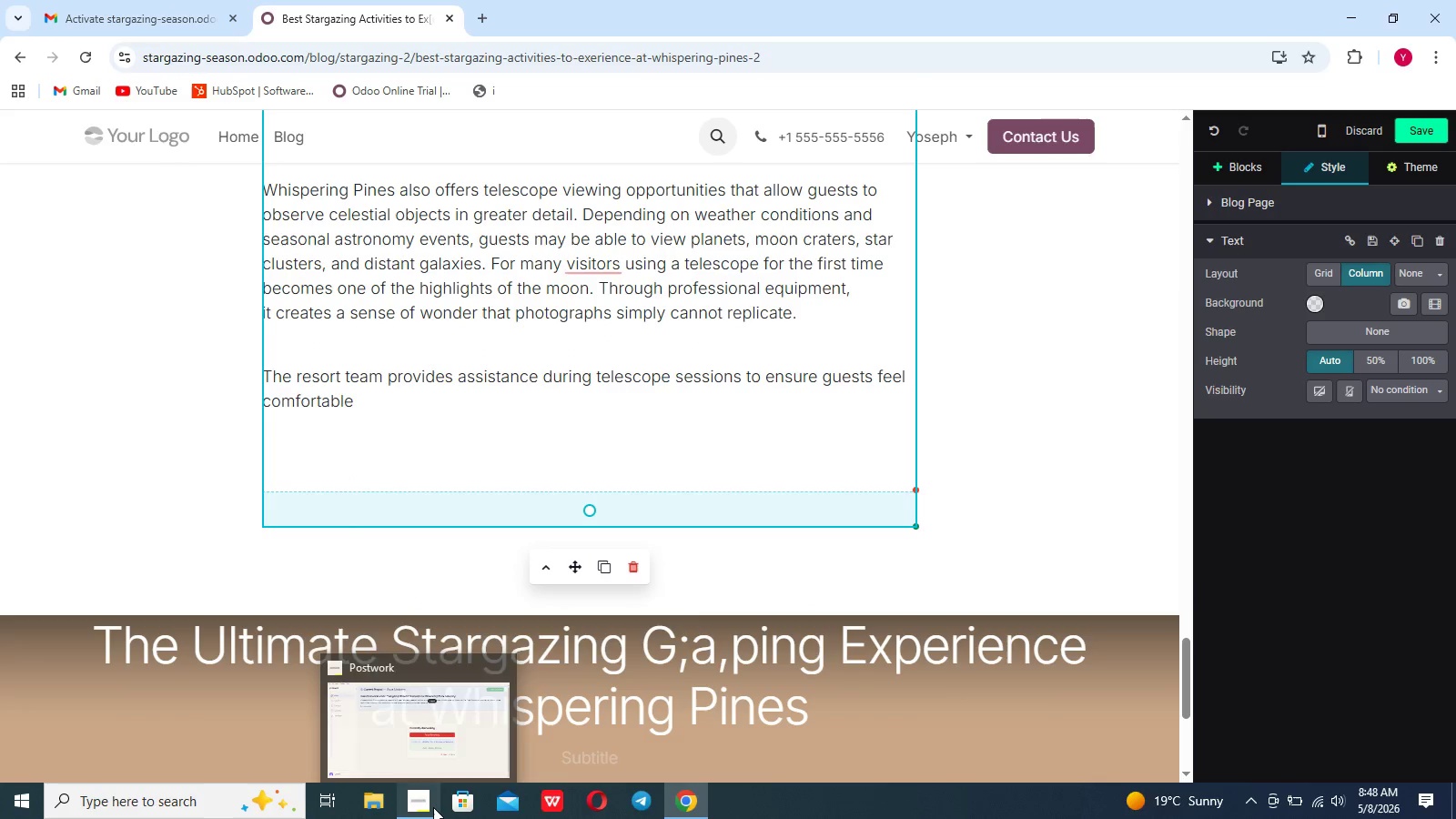 
left_click([433, 807])